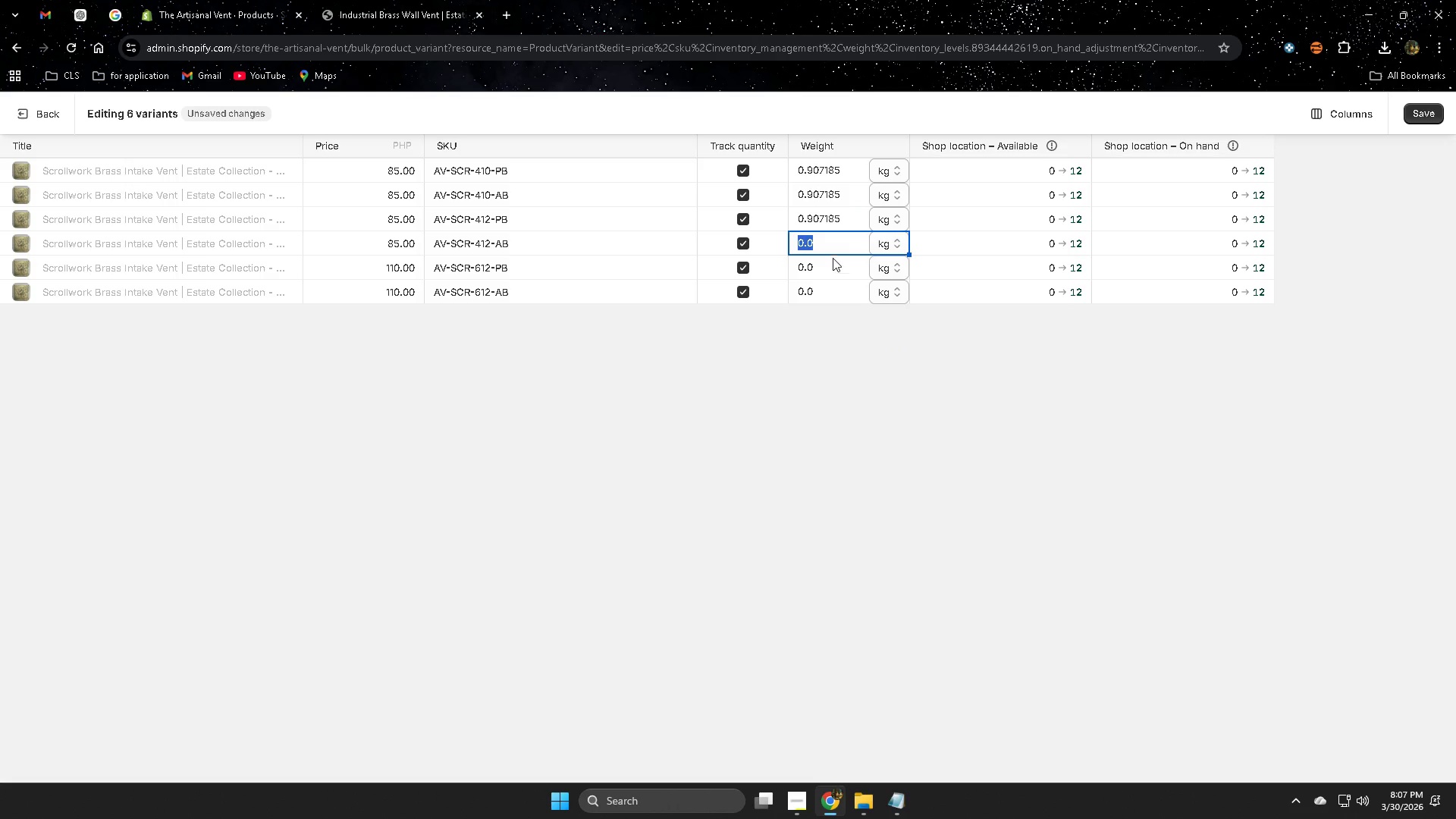 
right_click([827, 237])
 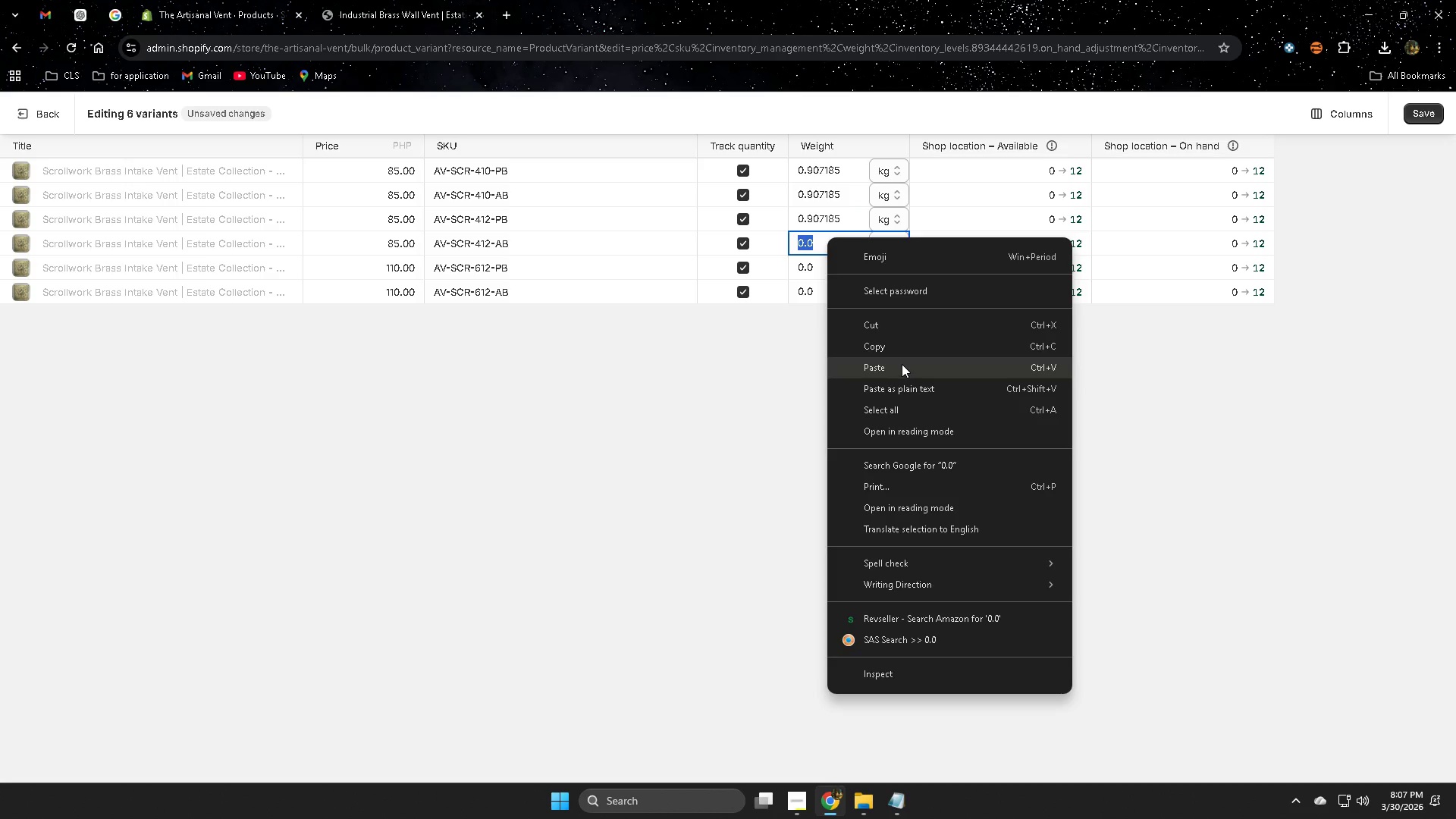 
left_click([902, 364])
 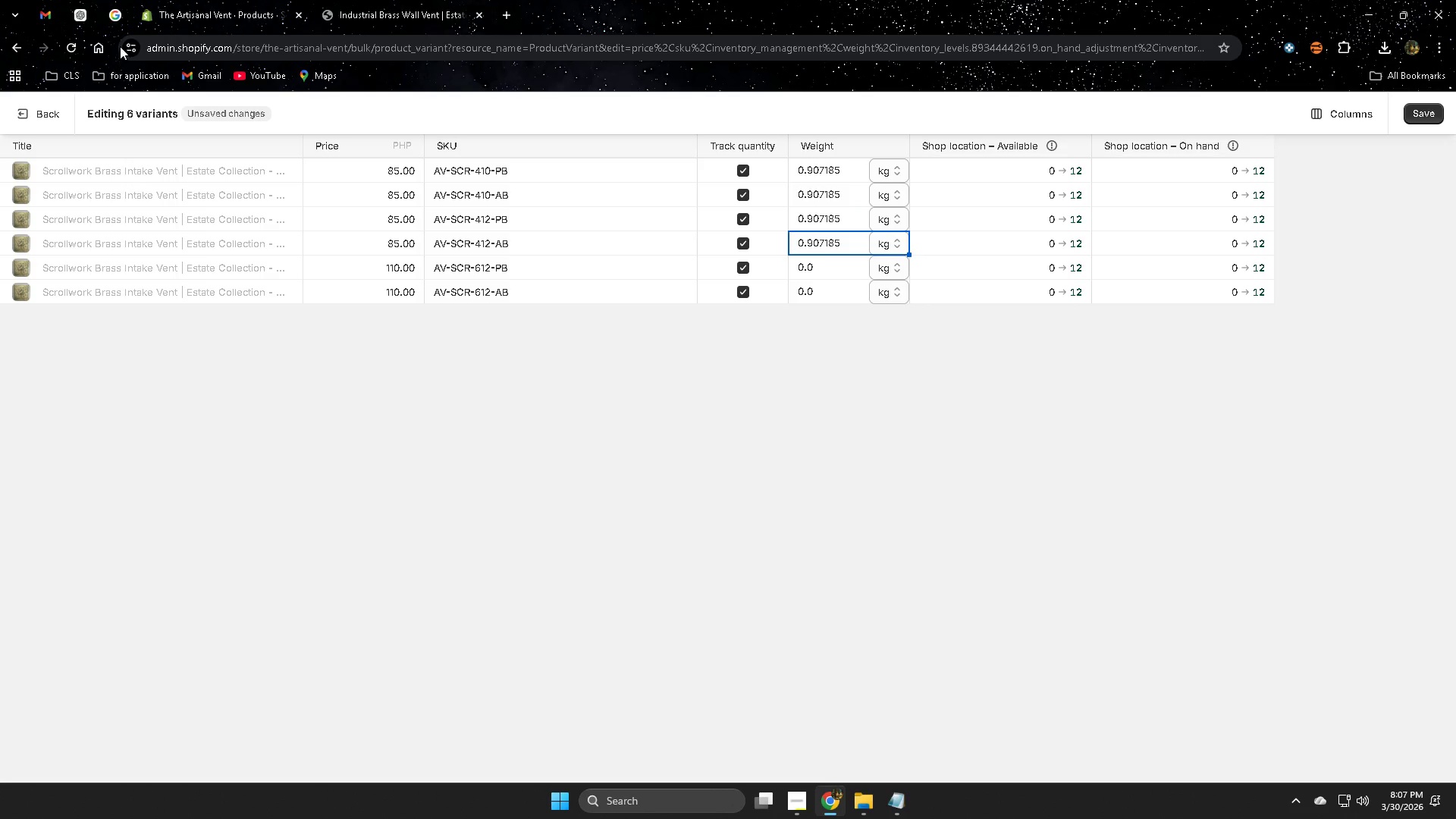 
left_click([83, 17])
 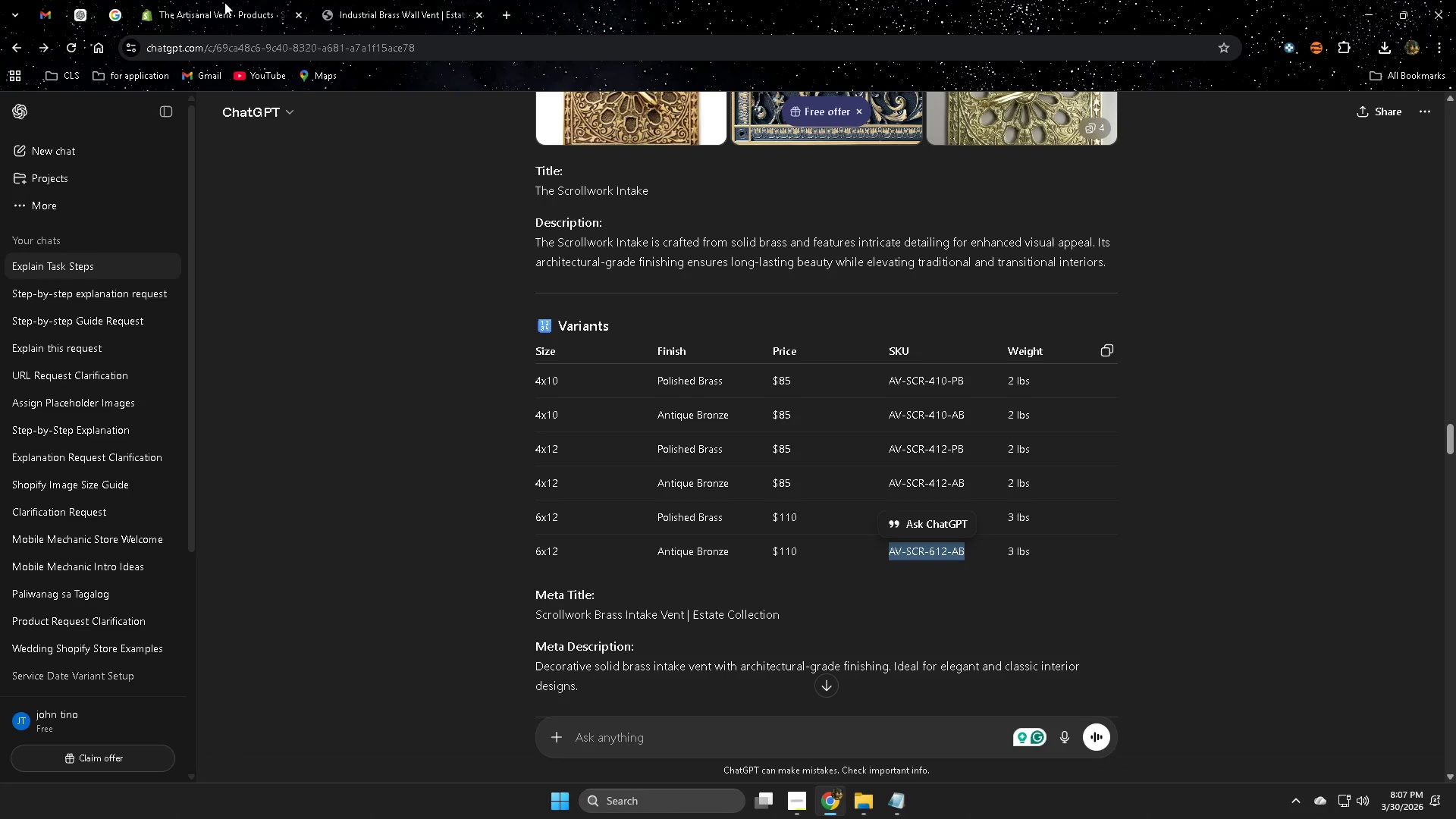 
left_click([118, 13])
 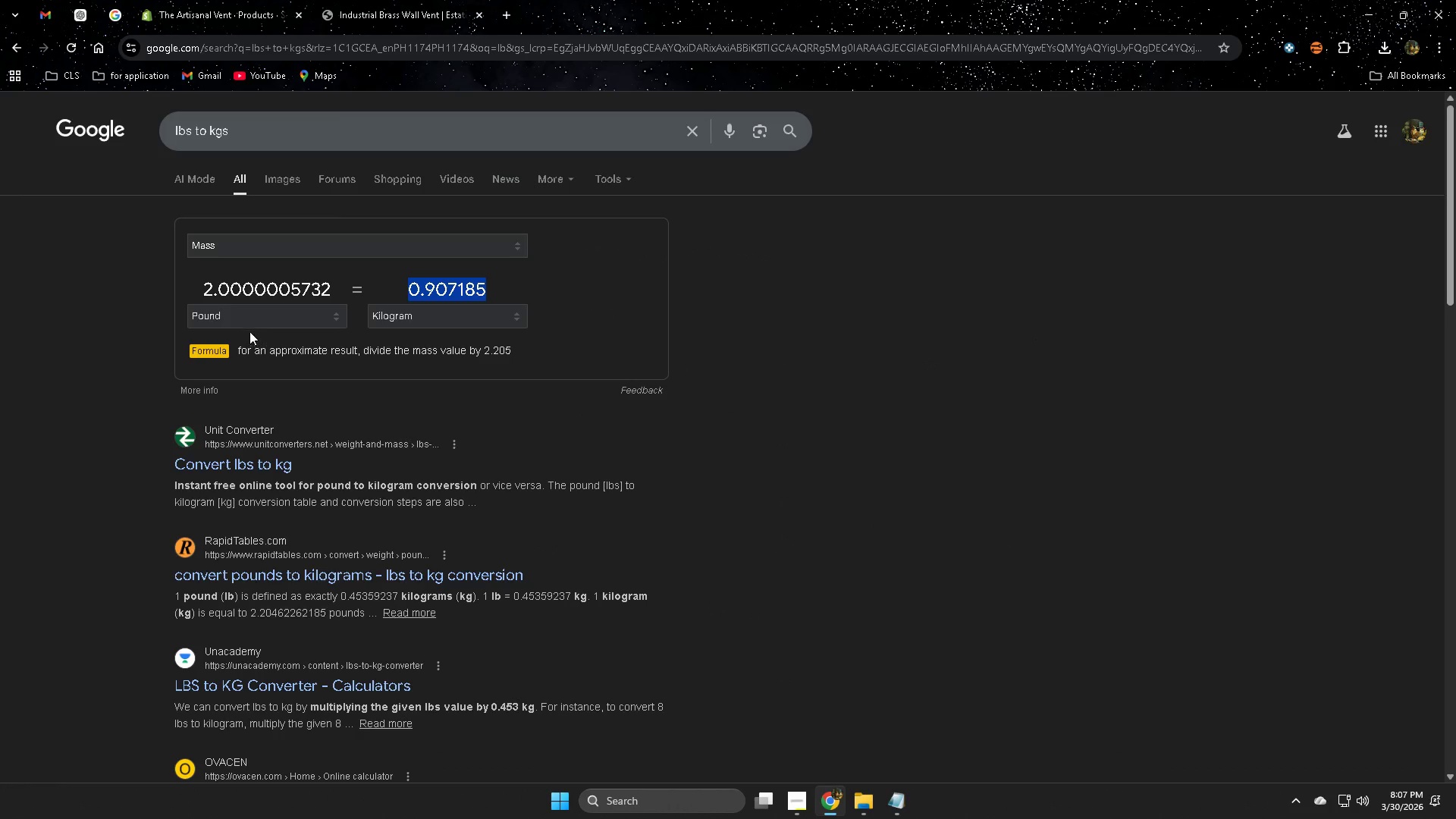 
double_click([255, 317])
 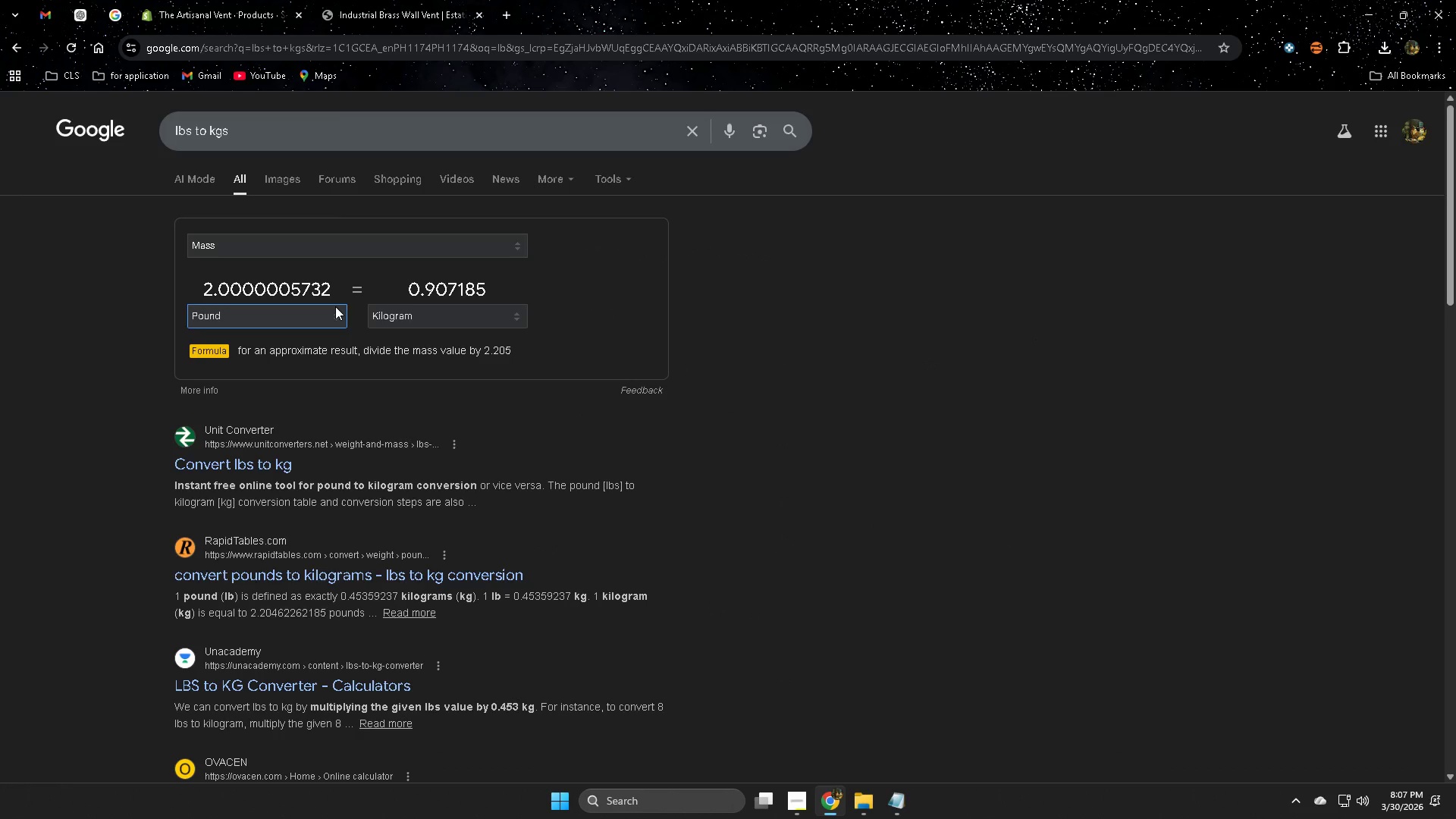 
key(Numpad3)
 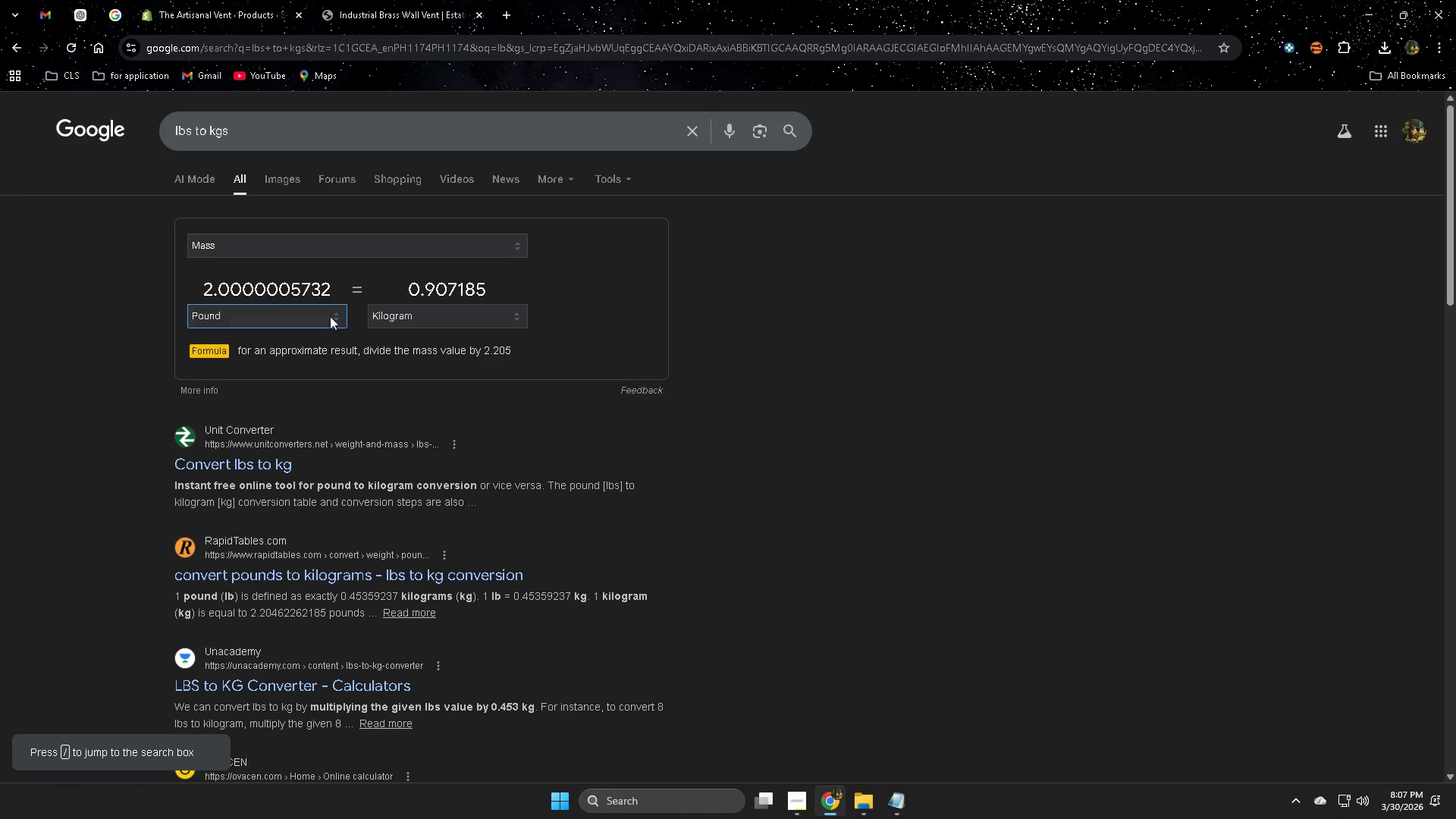 
left_click([282, 315])
 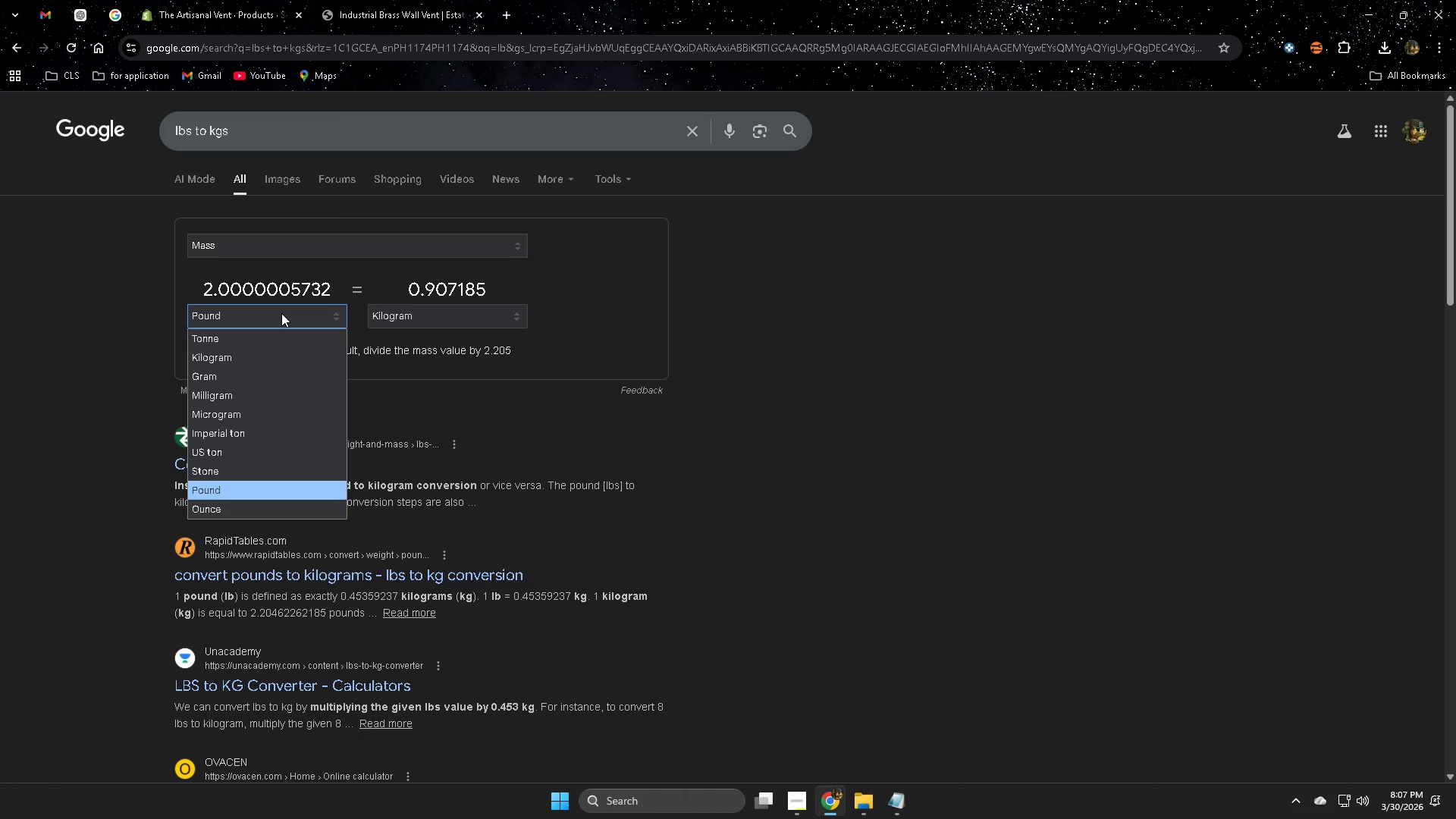 
left_click([350, 275])
 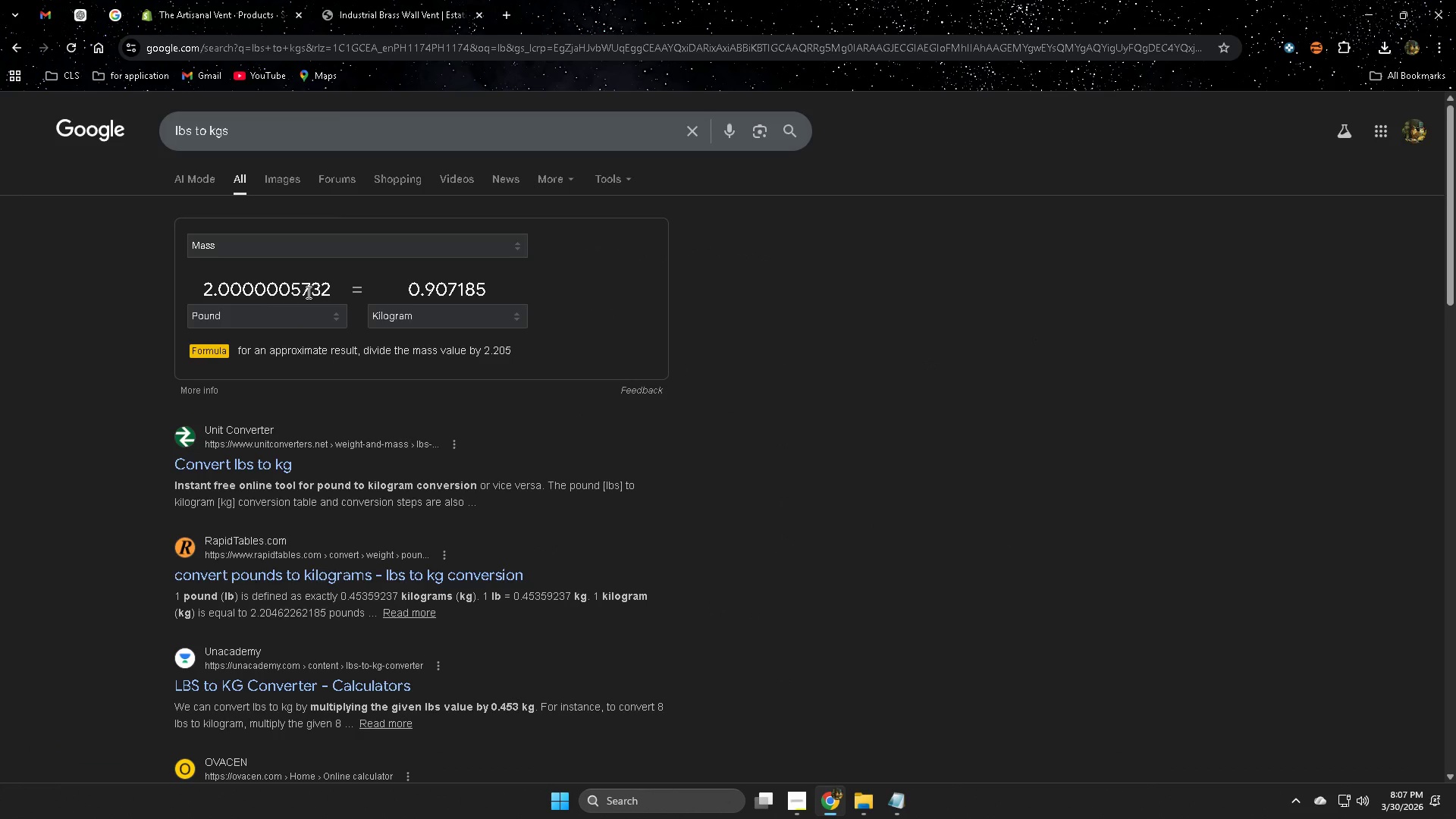 
left_click([307, 292])
 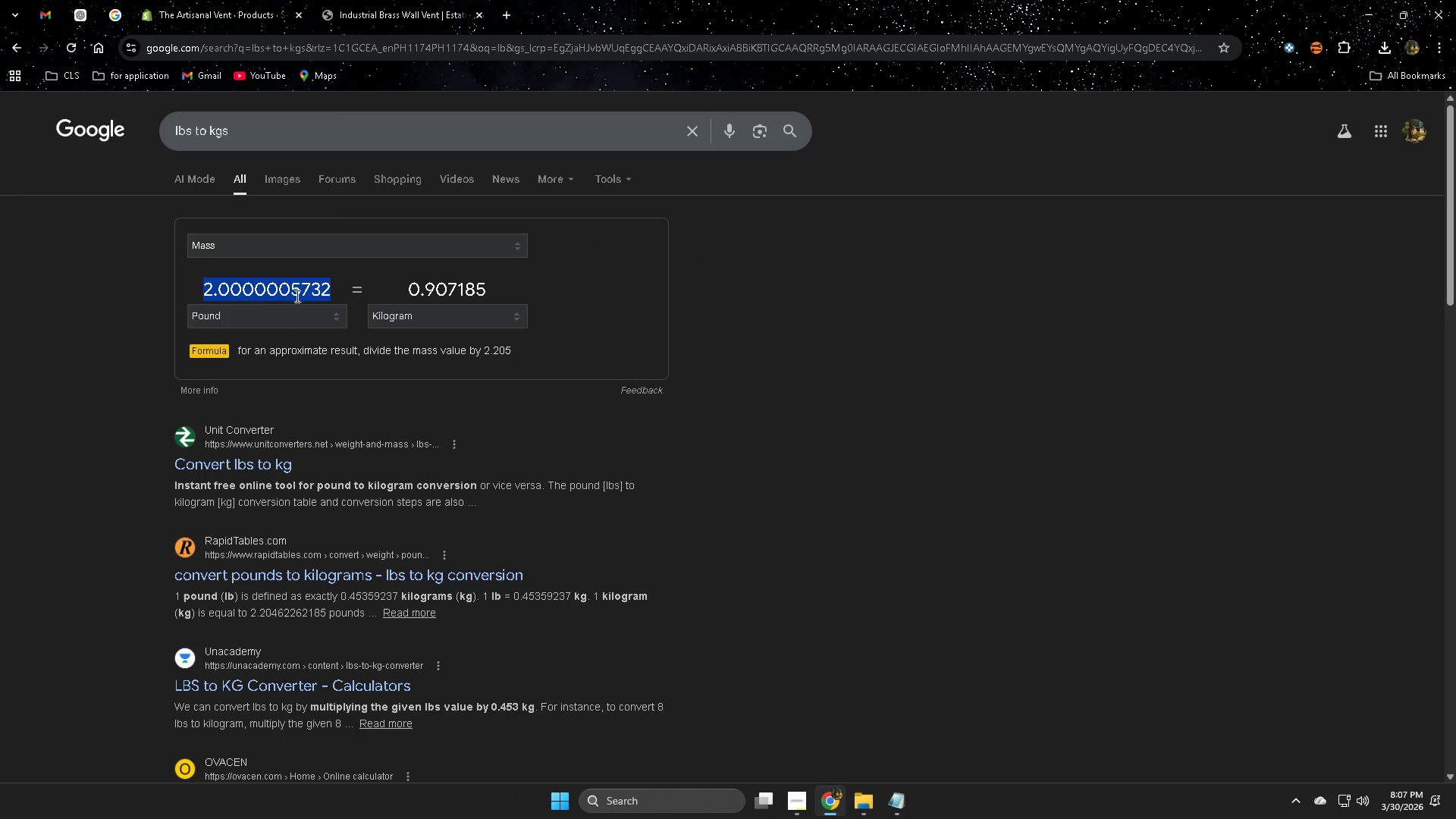 
key(Numpad3)
 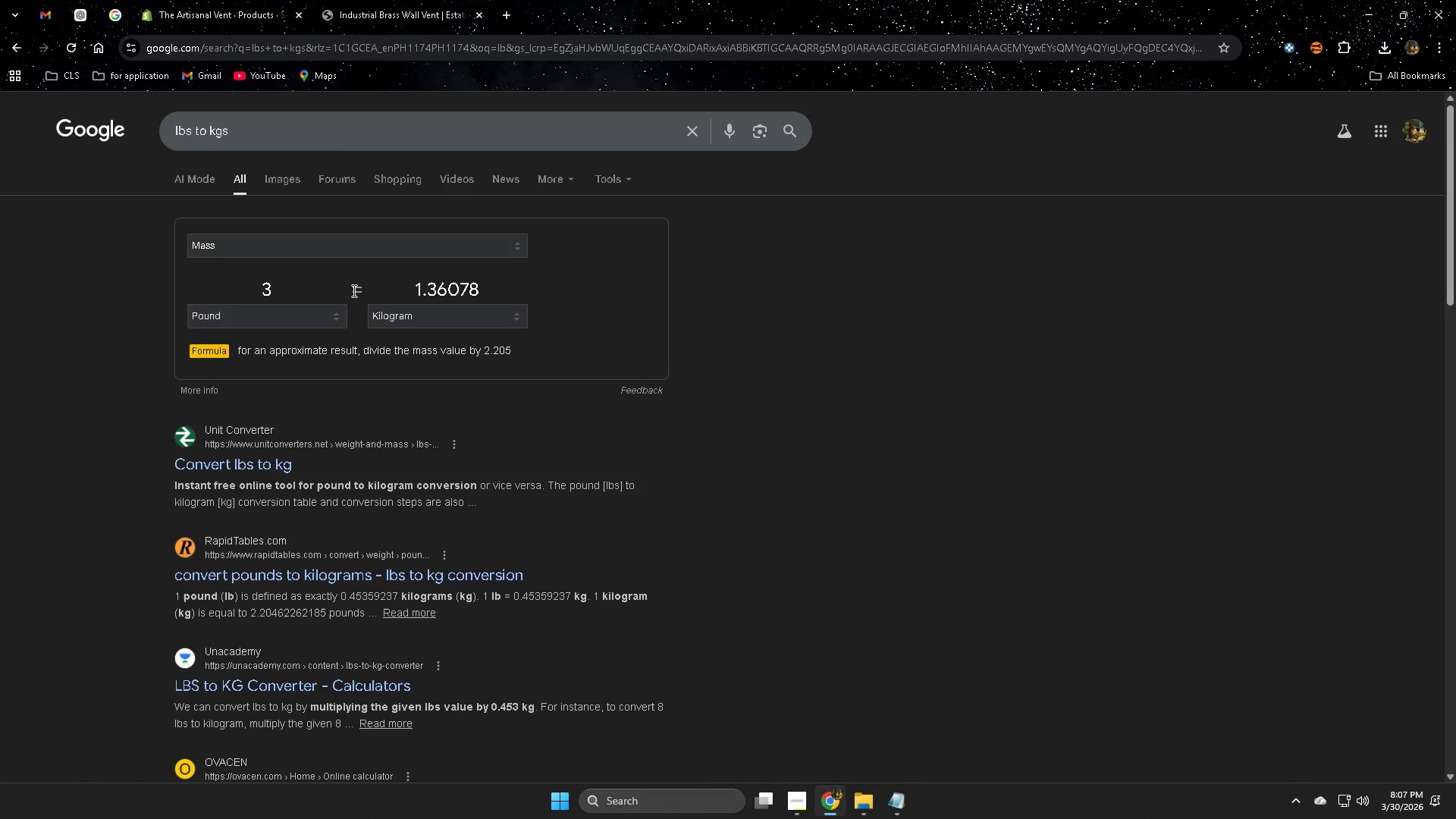 
left_click_drag(start_coordinate=[409, 289], to_coordinate=[480, 290])
 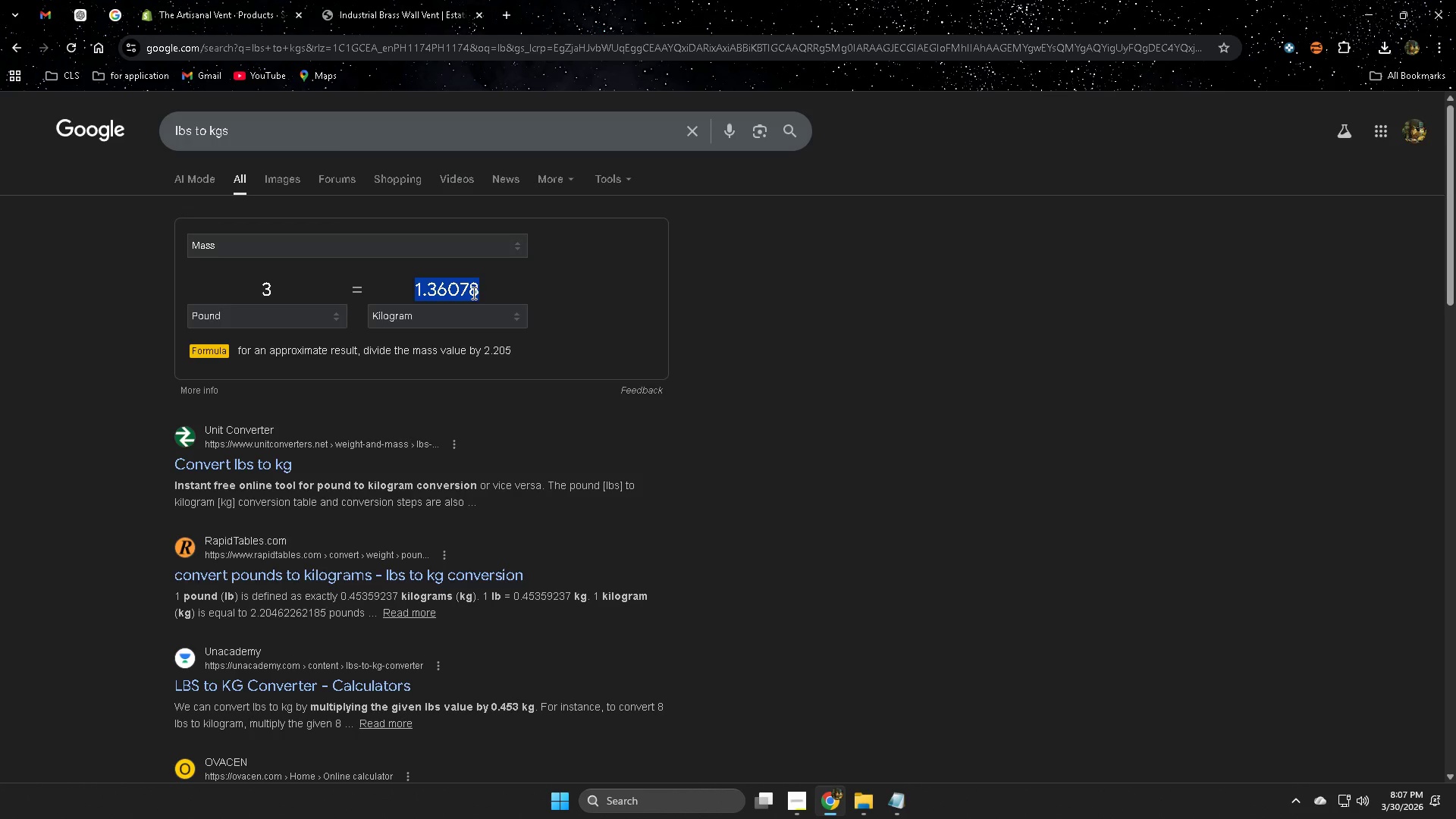 
right_click([472, 293])
 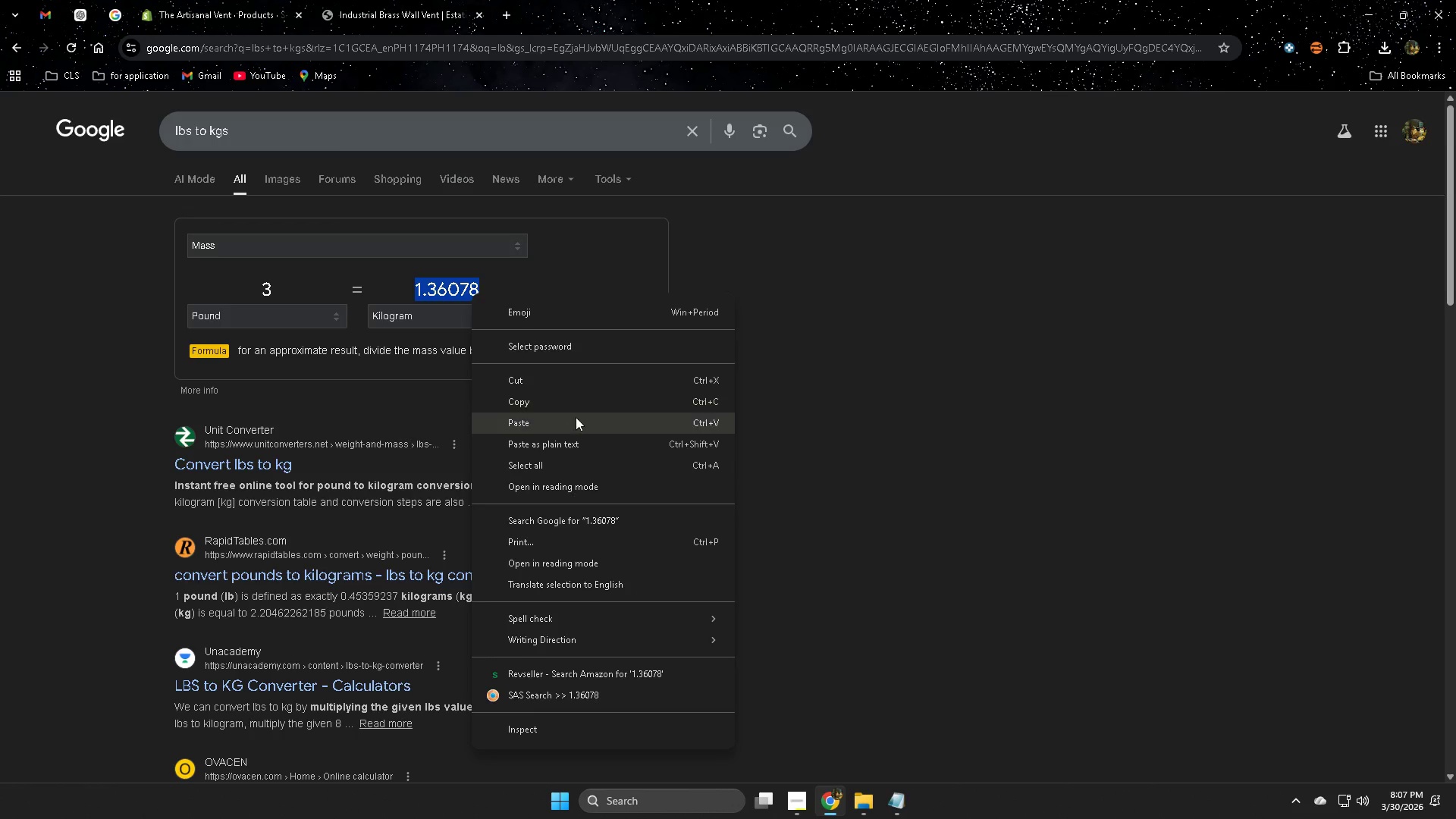 
left_click([576, 419])
 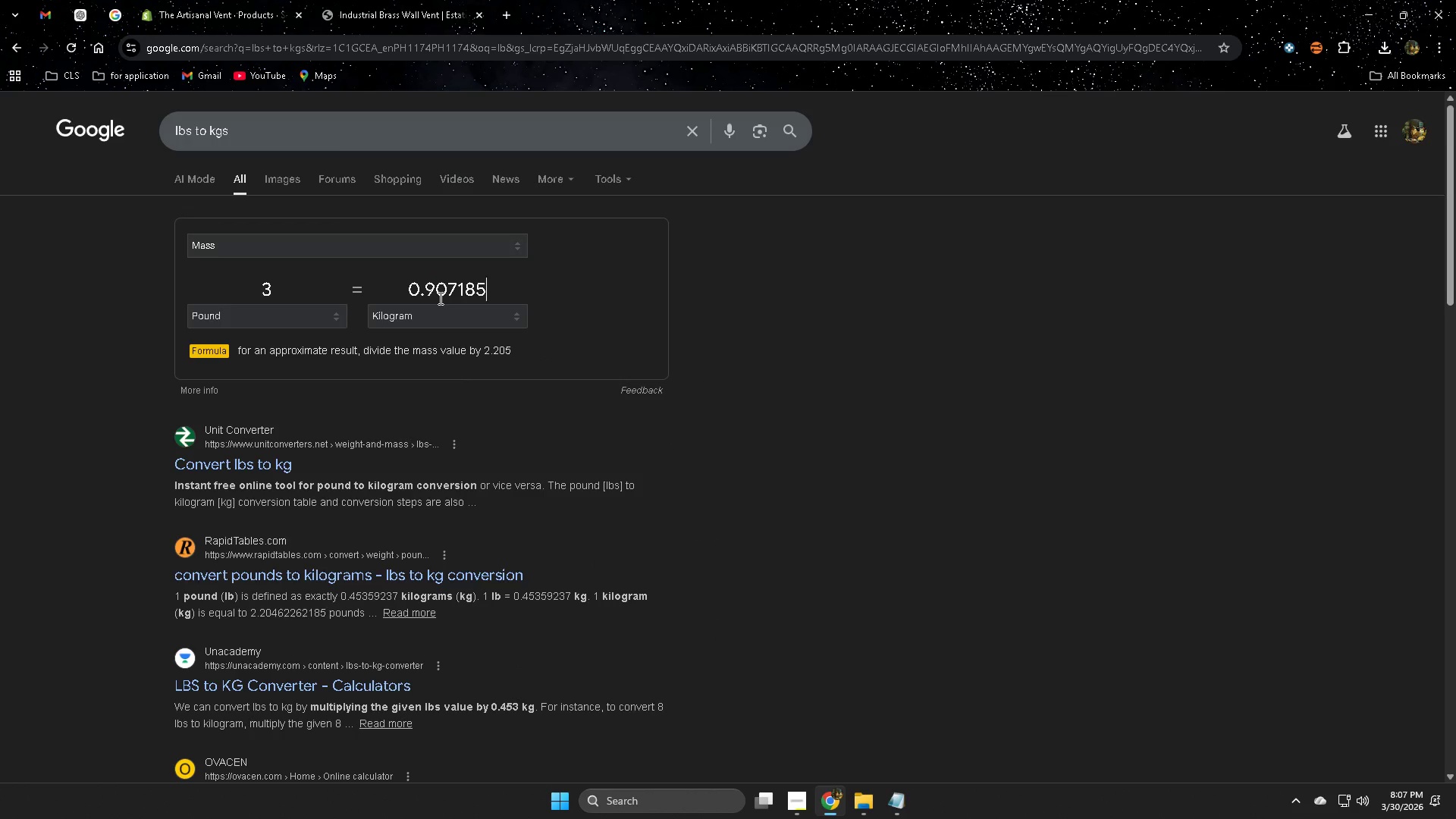 
key(Control+ControlLeft)
 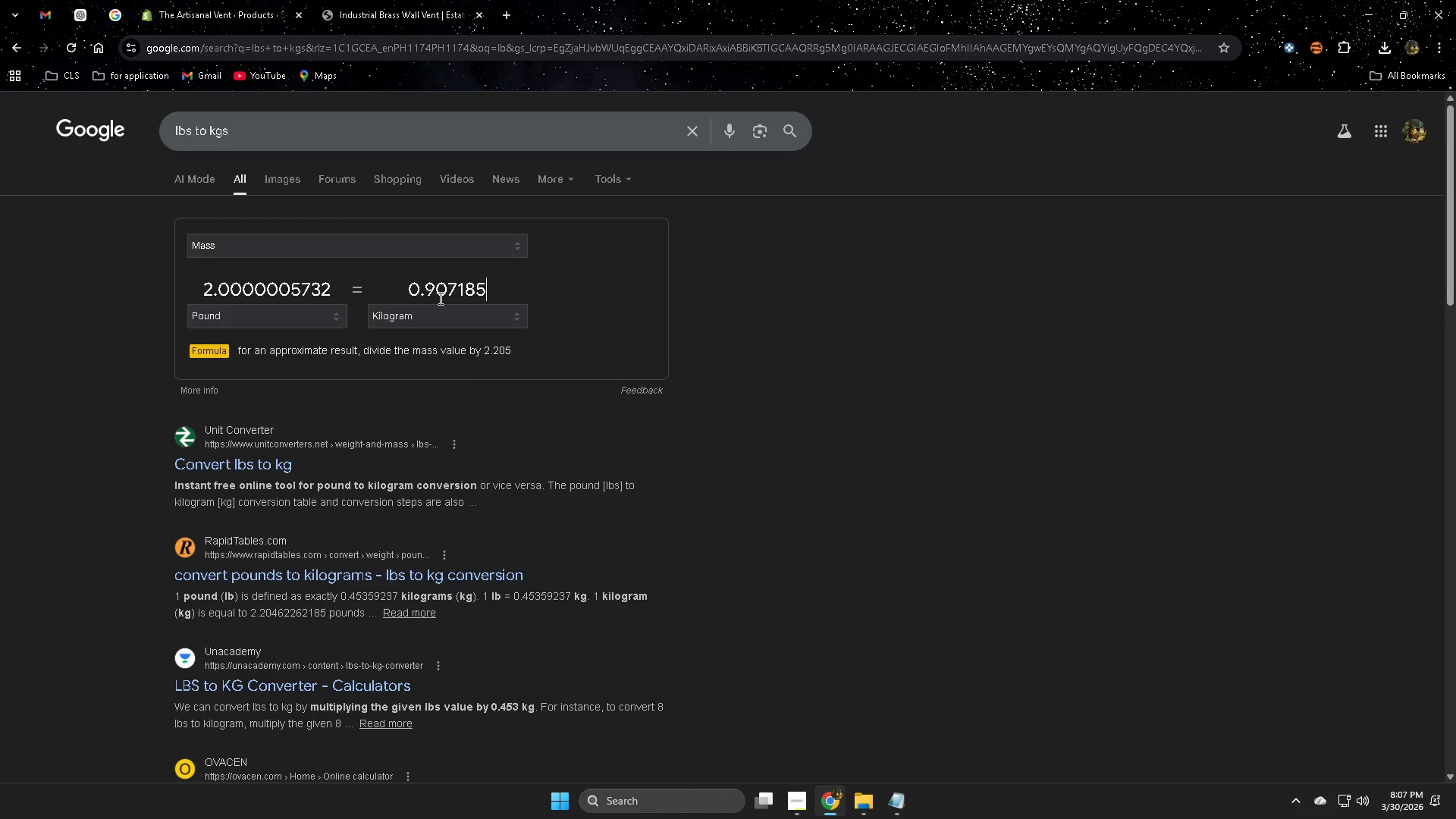 
key(Control+Z)
 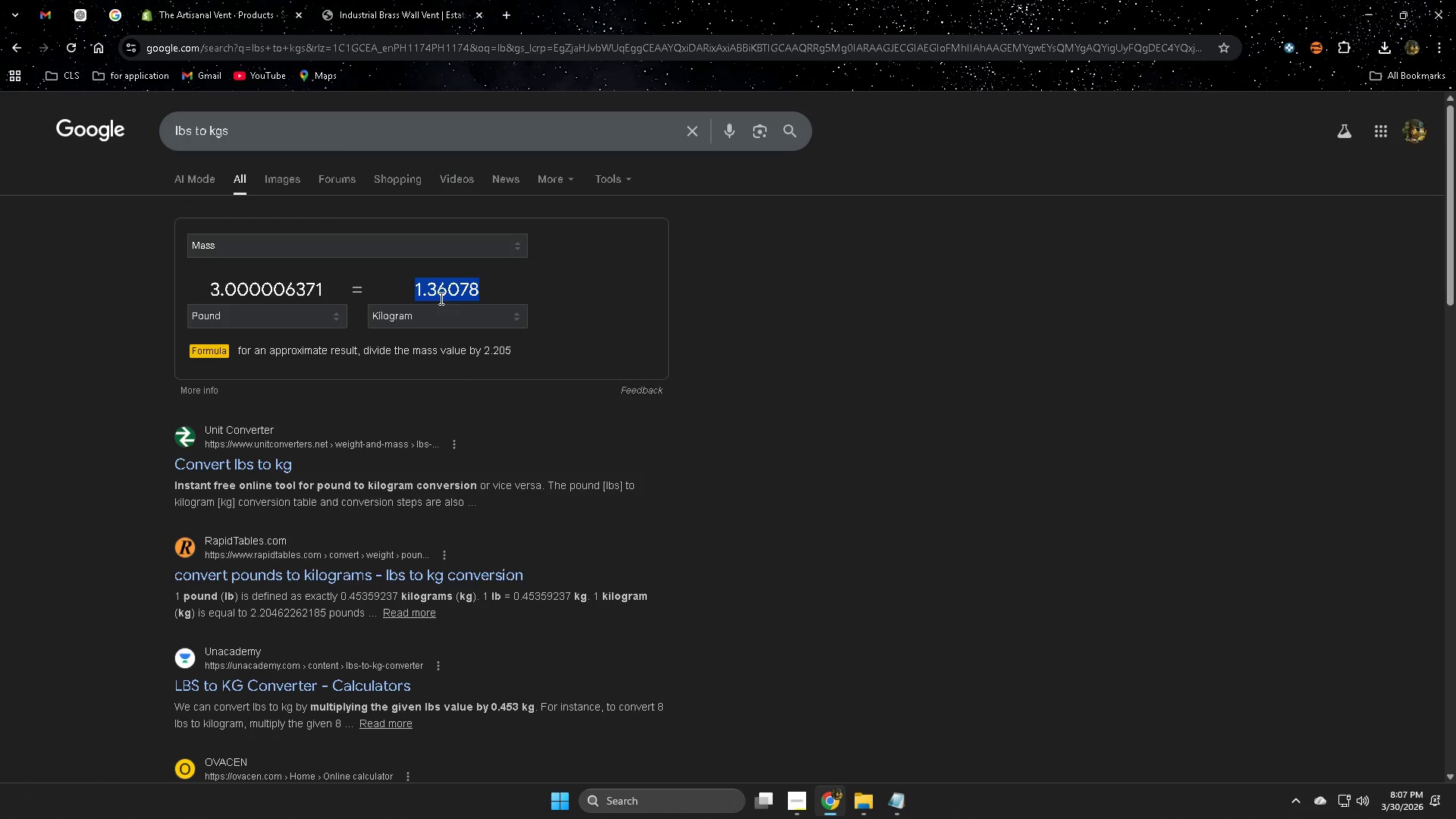 
left_click([533, 275])
 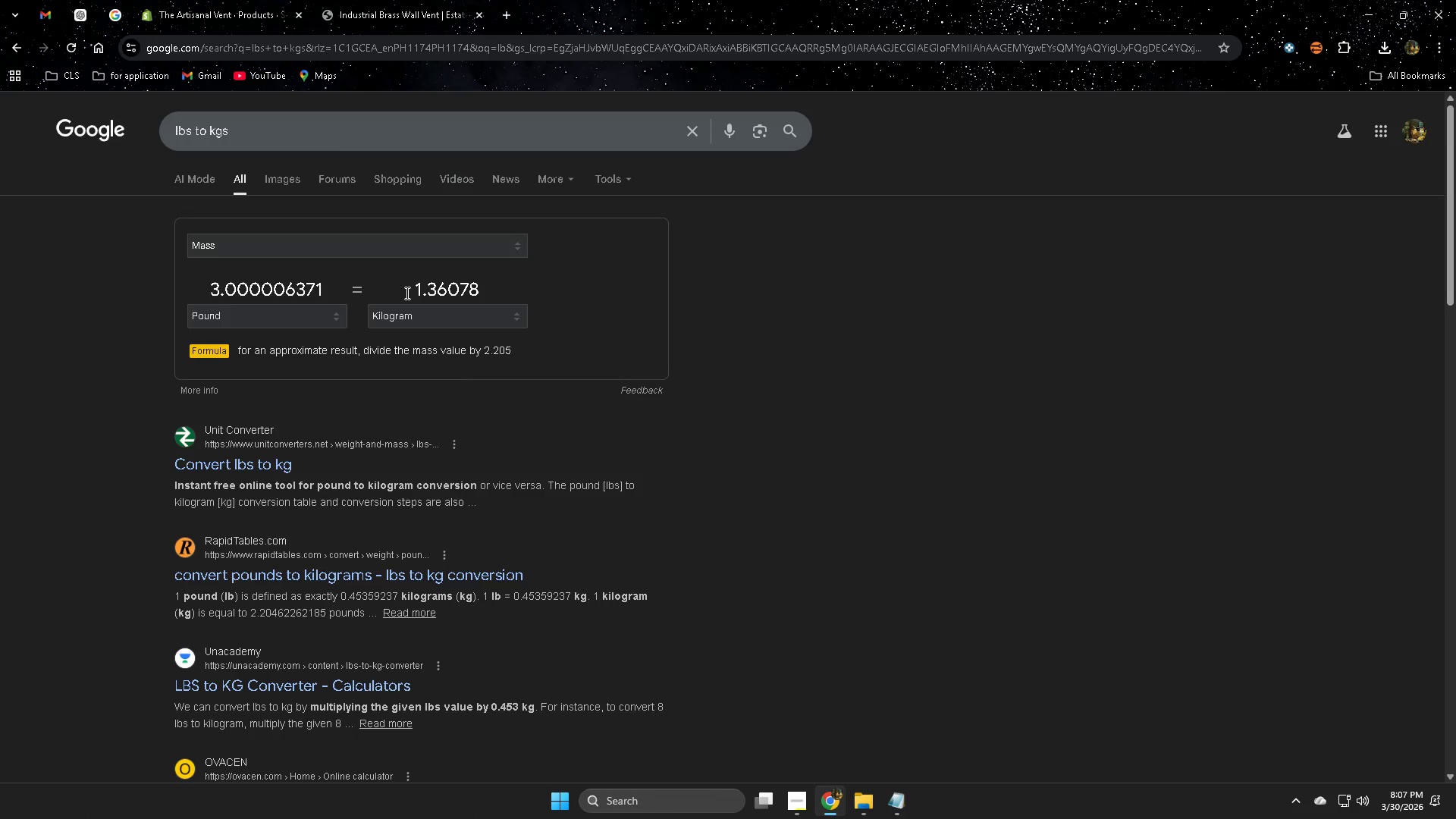 
left_click_drag(start_coordinate=[409, 292], to_coordinate=[494, 292])
 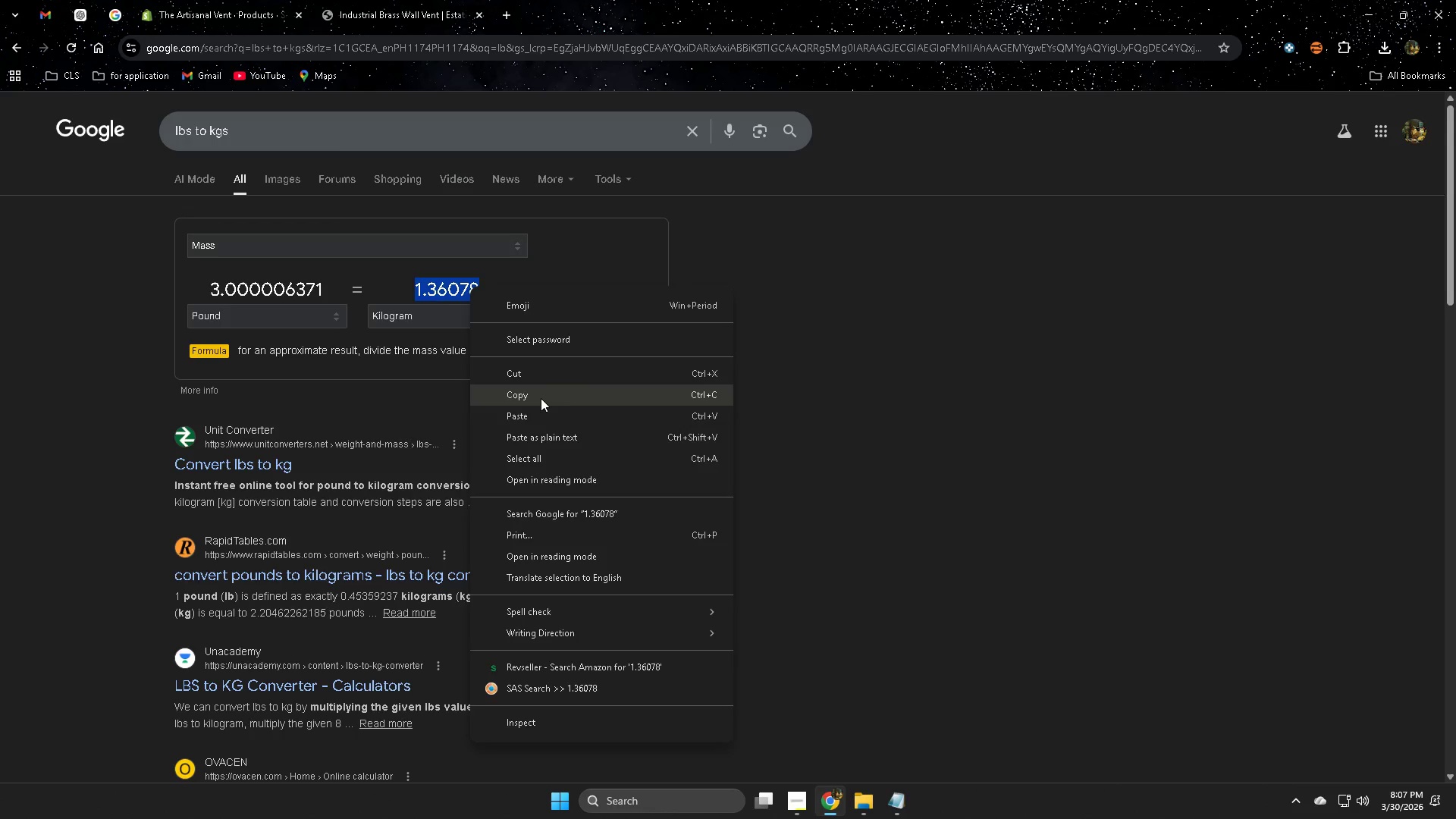 
left_click([543, 395])
 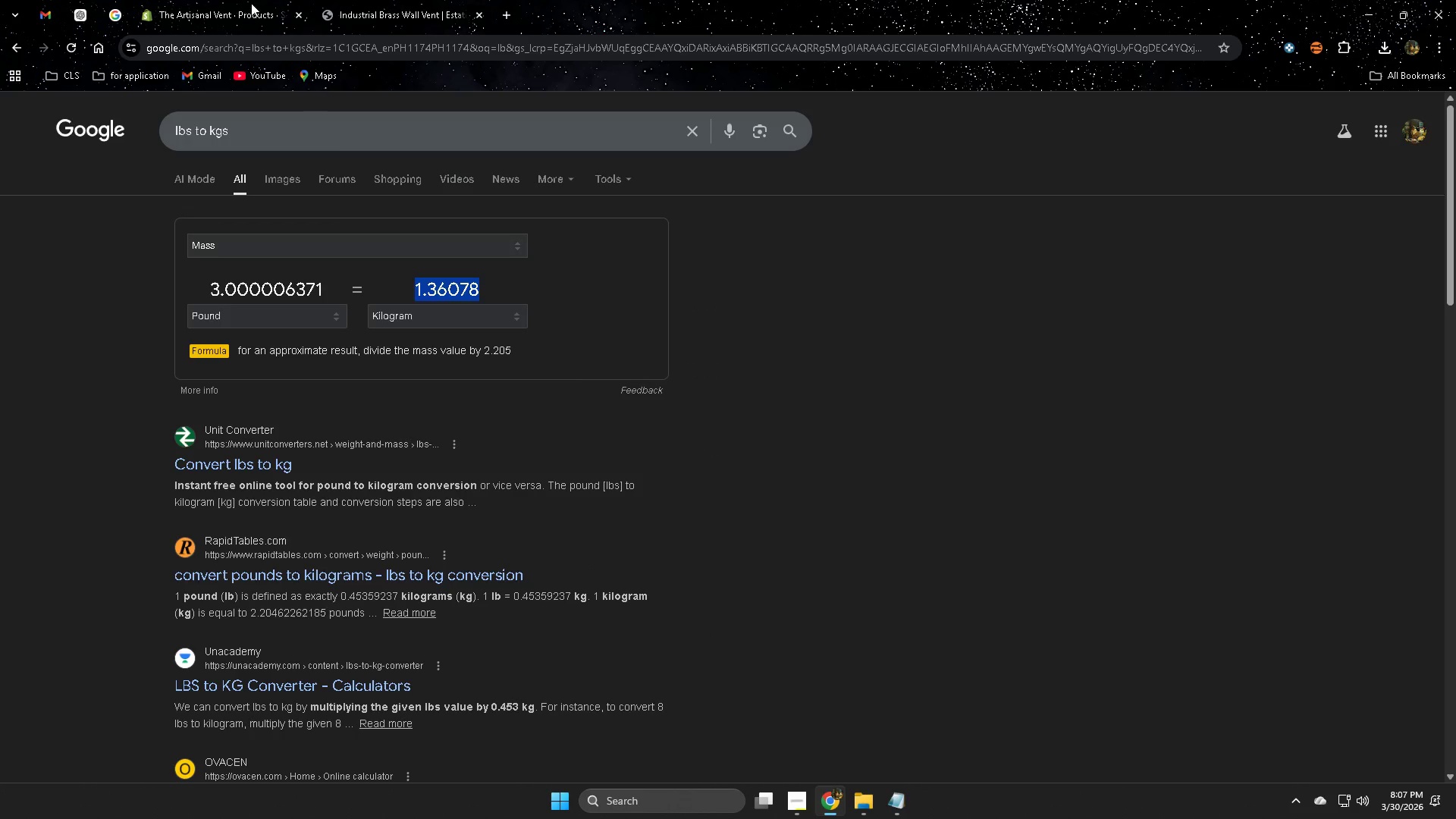 
left_click([250, 0])
 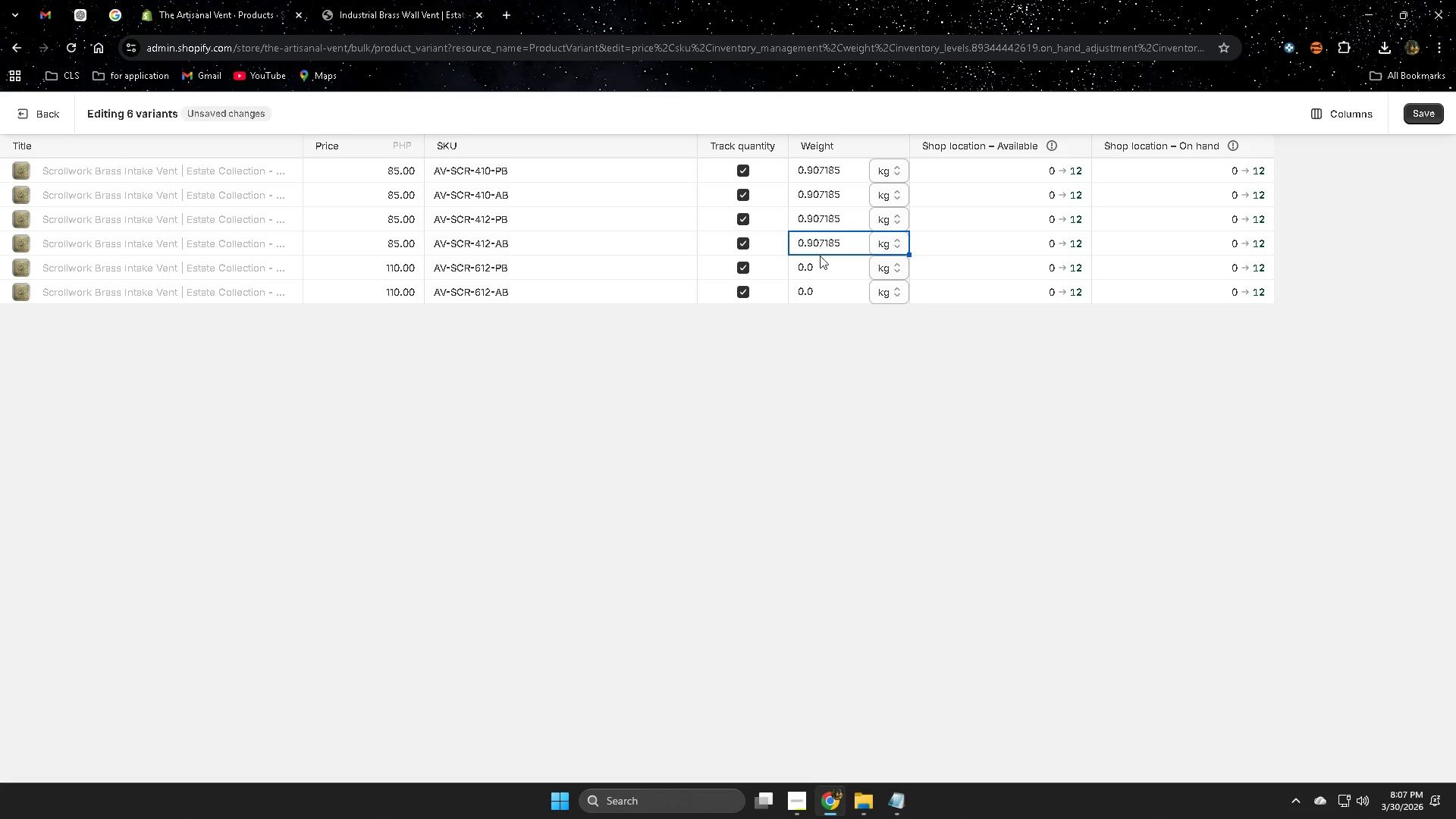 
double_click([821, 262])
 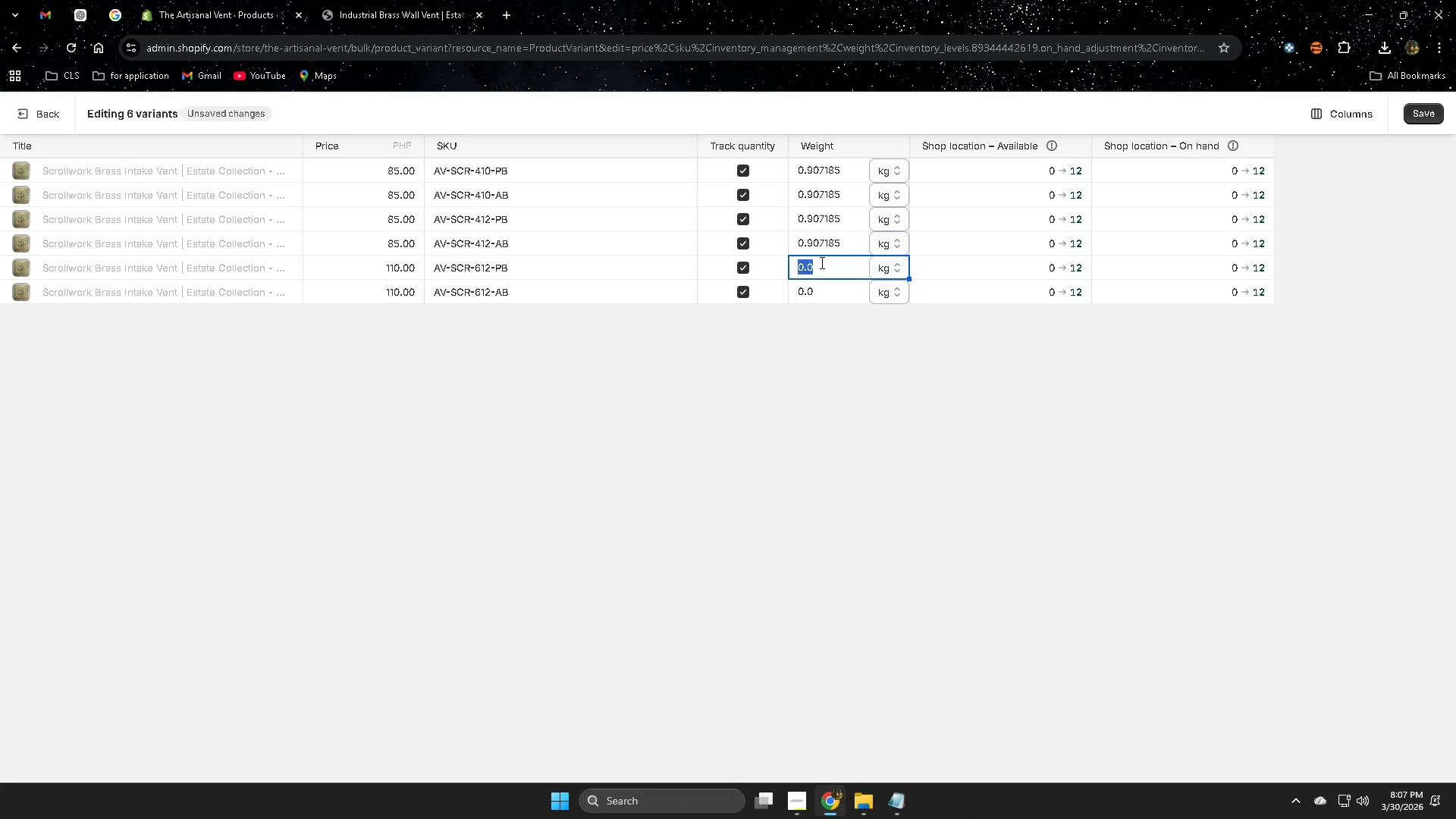 
right_click([821, 262])
 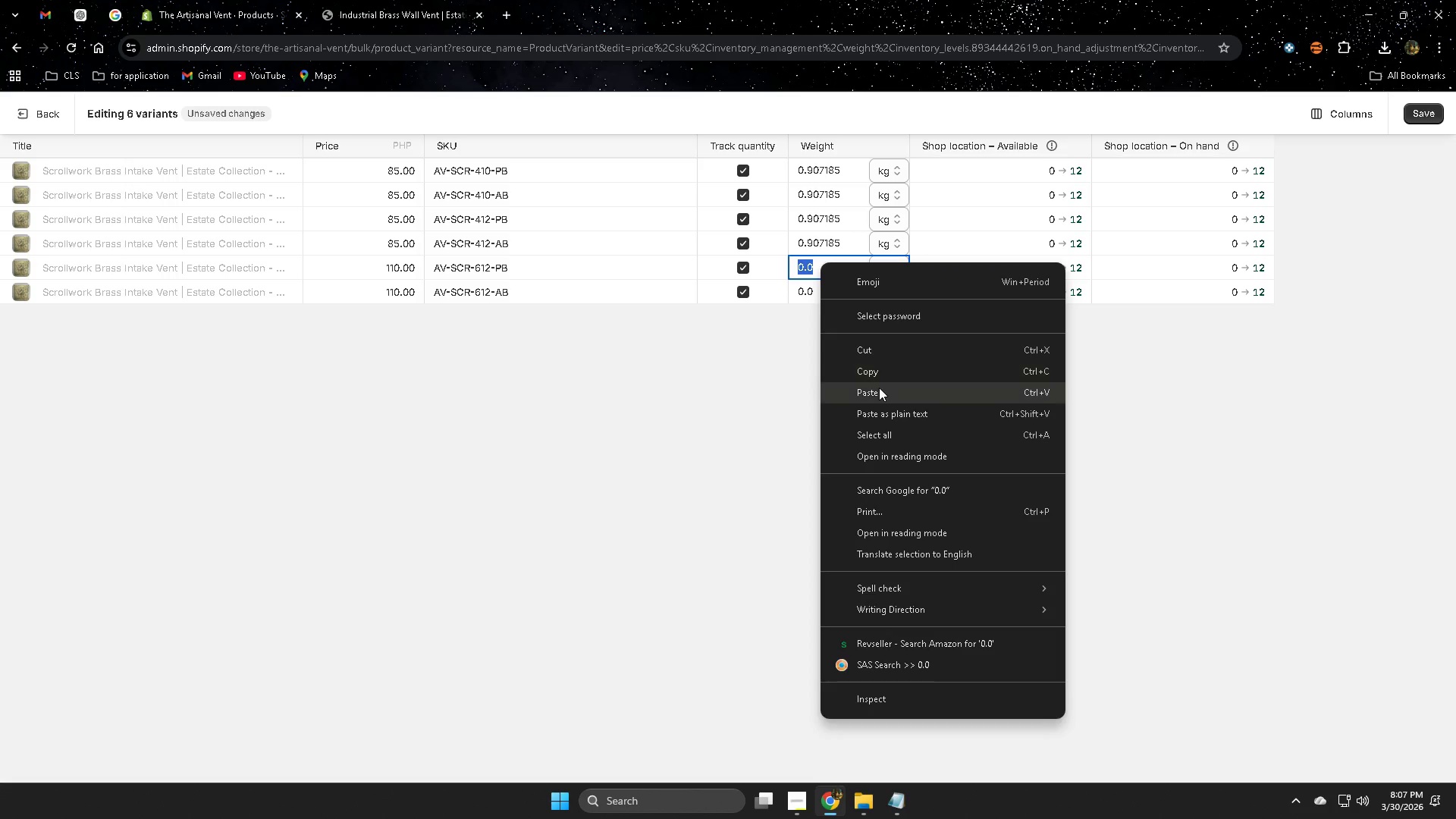 
left_click([879, 389])
 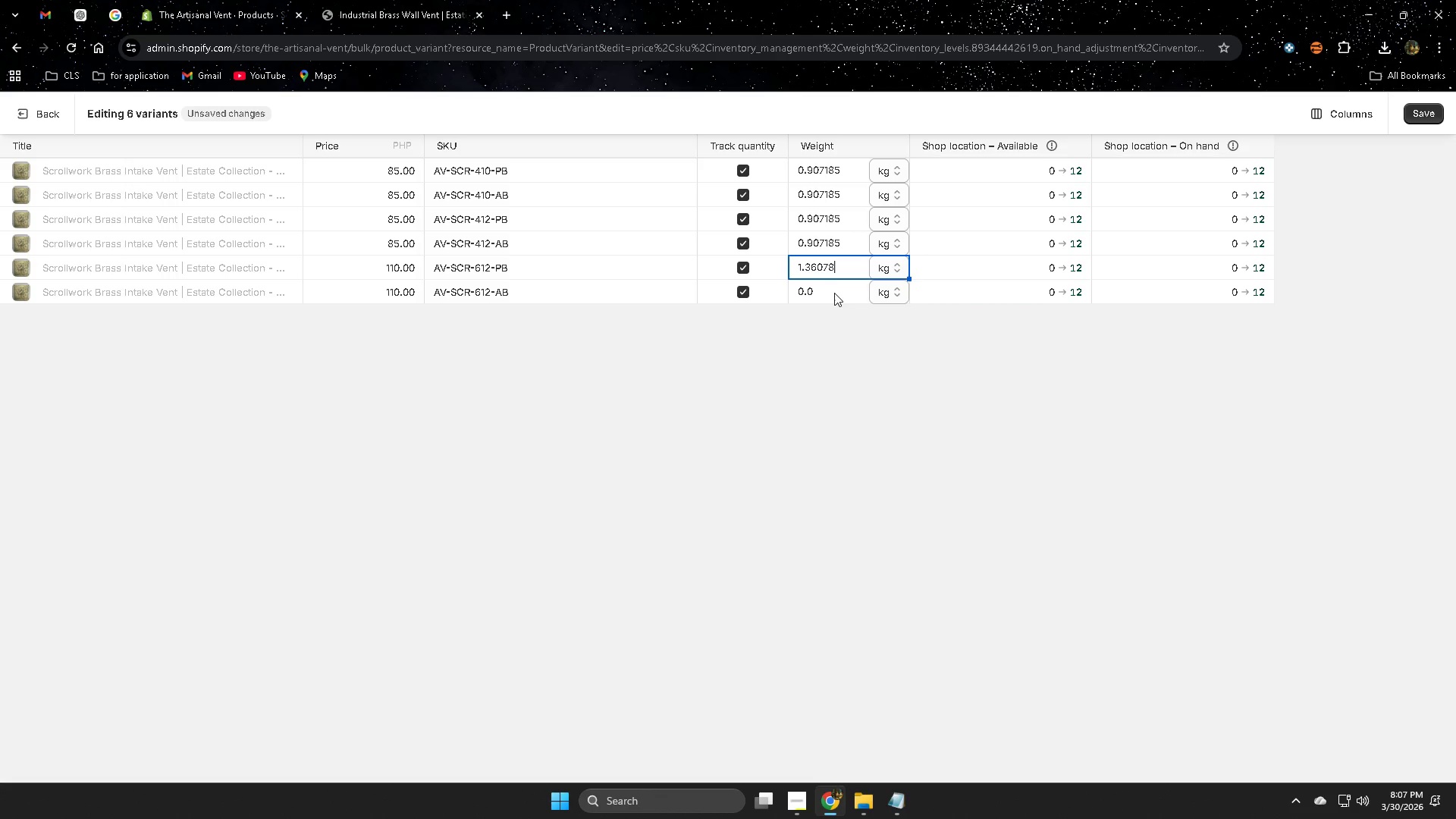 
double_click([834, 293])
 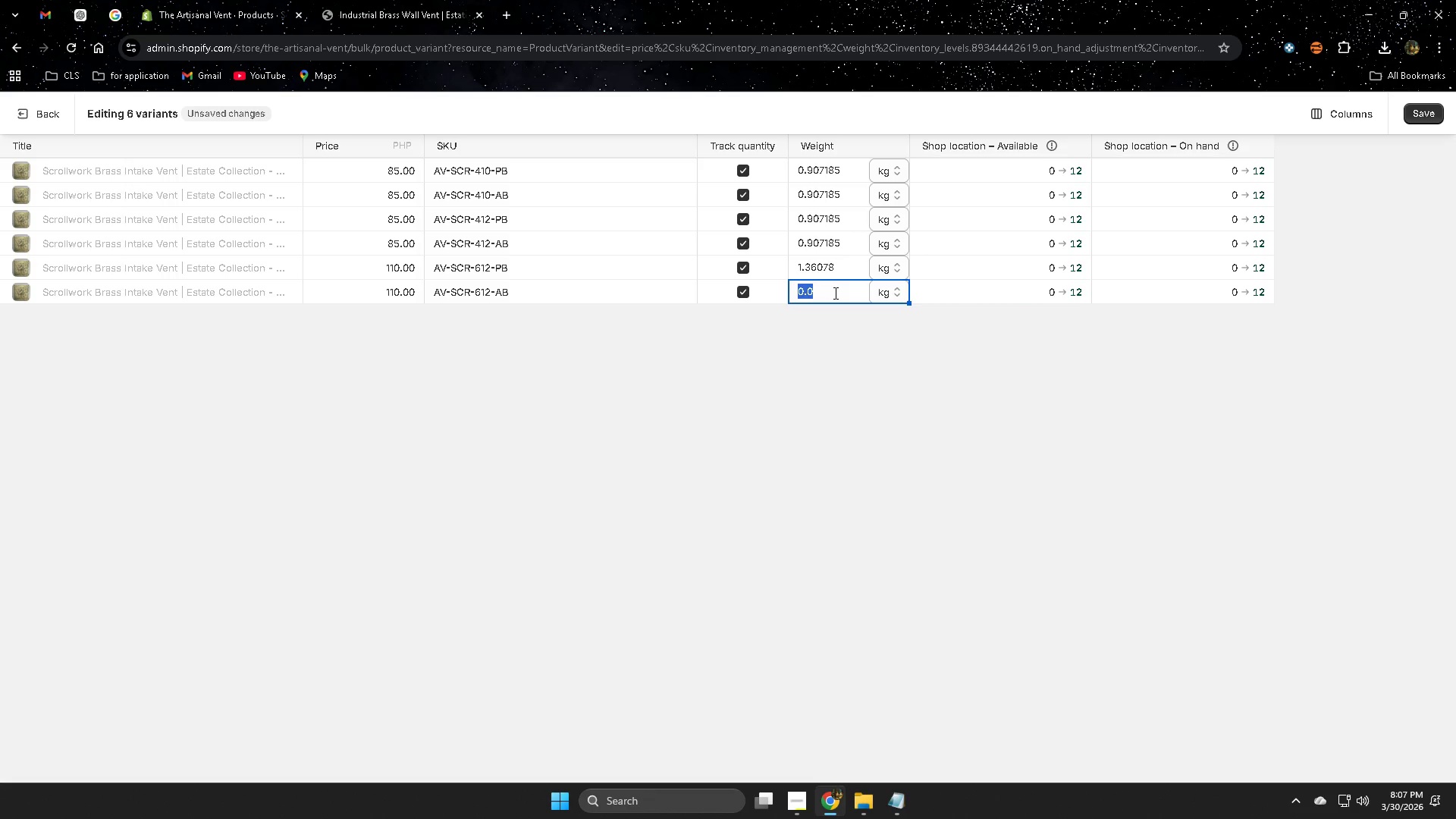 
right_click([834, 293])
 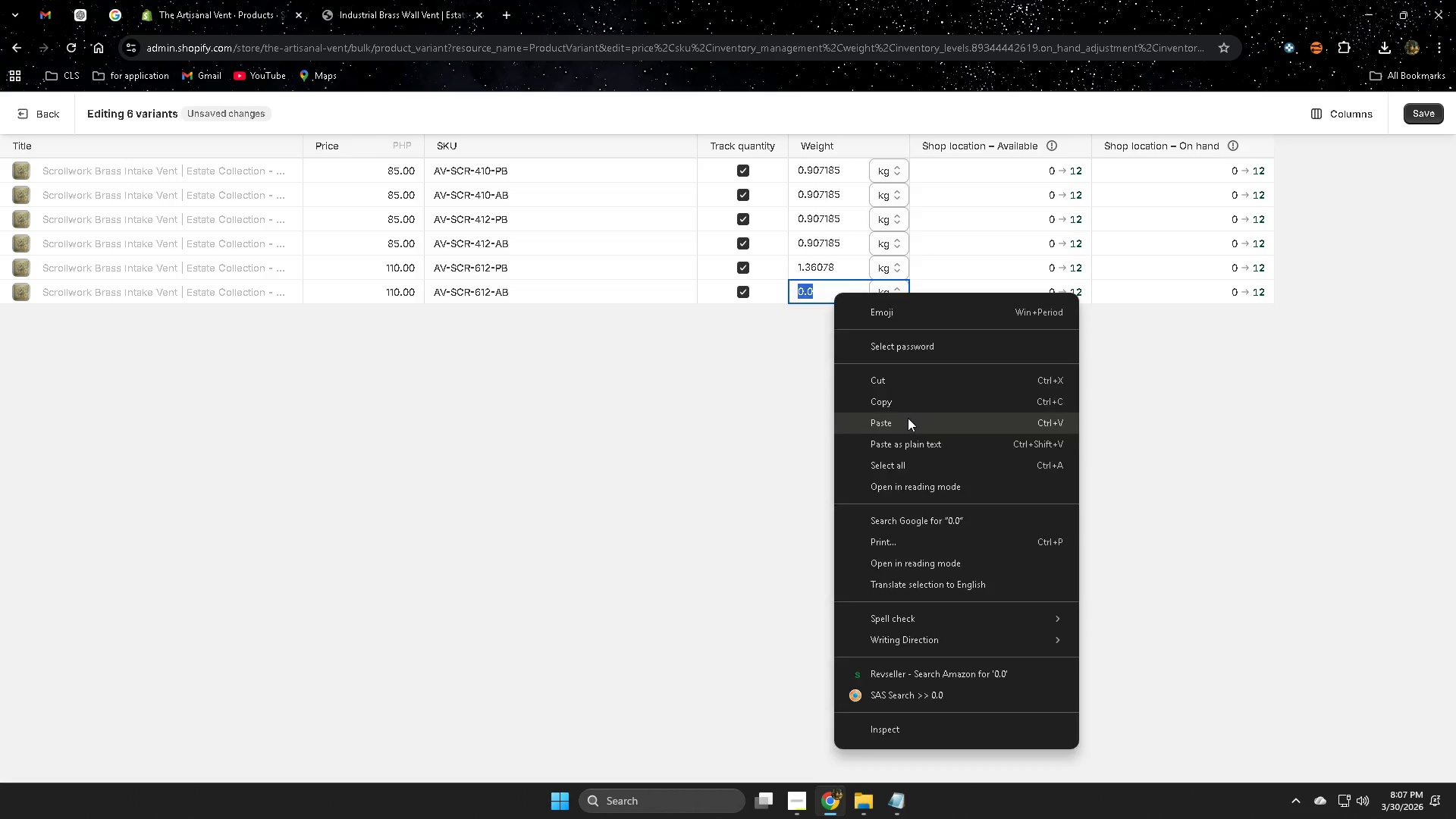 
double_click([841, 394])
 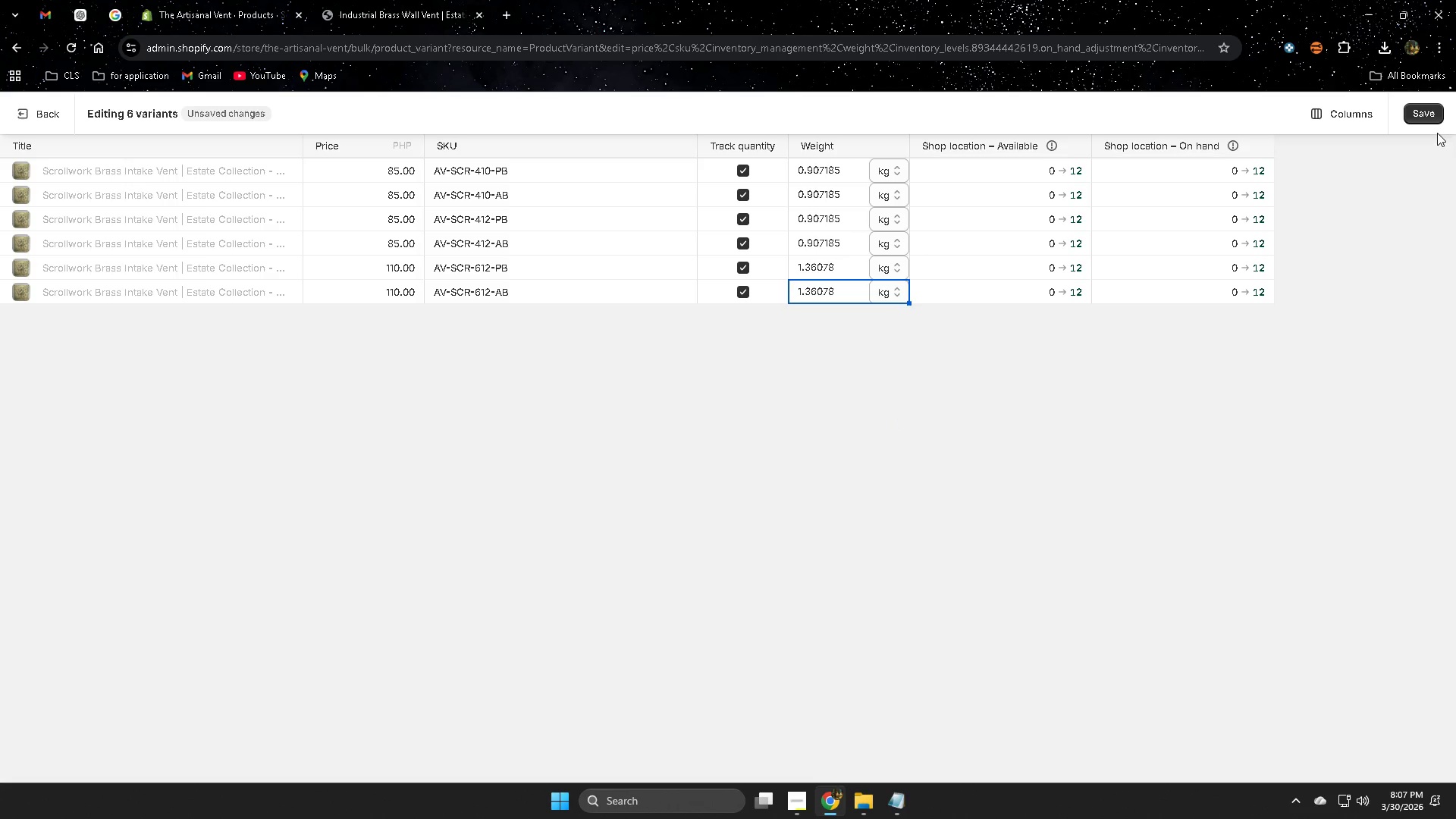 
left_click([1430, 120])
 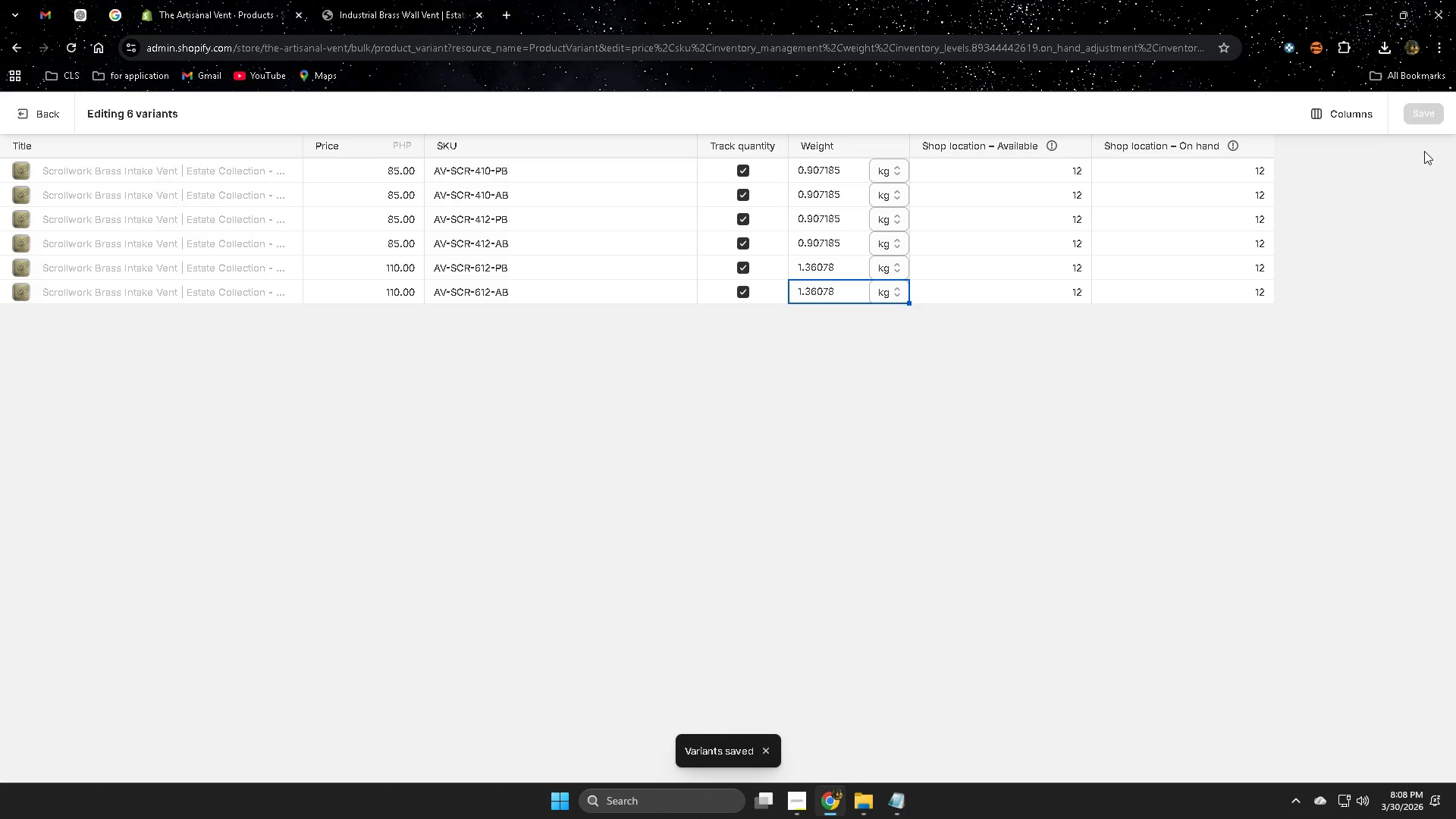 
left_click([796, 798])